 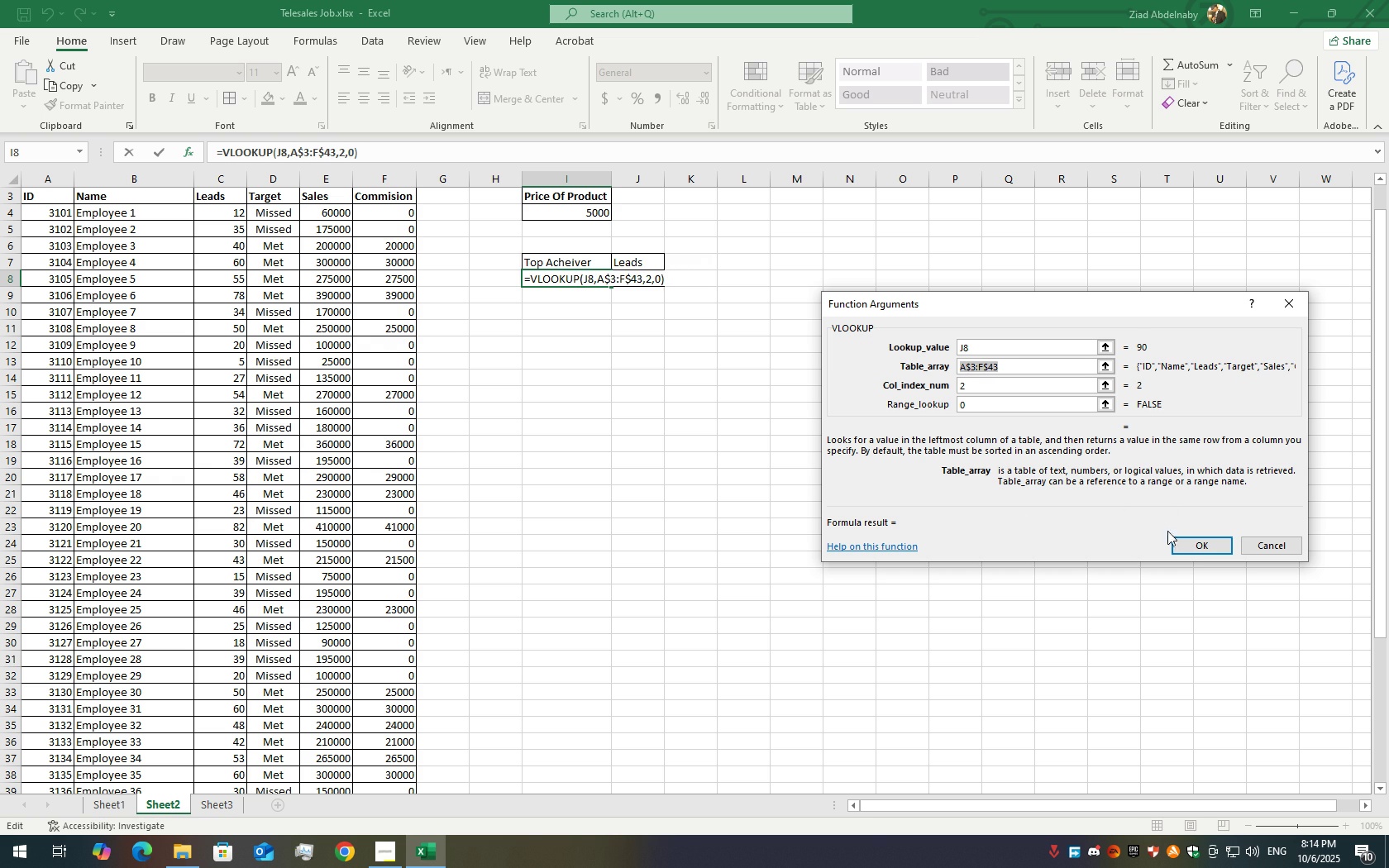 
key(F4)
 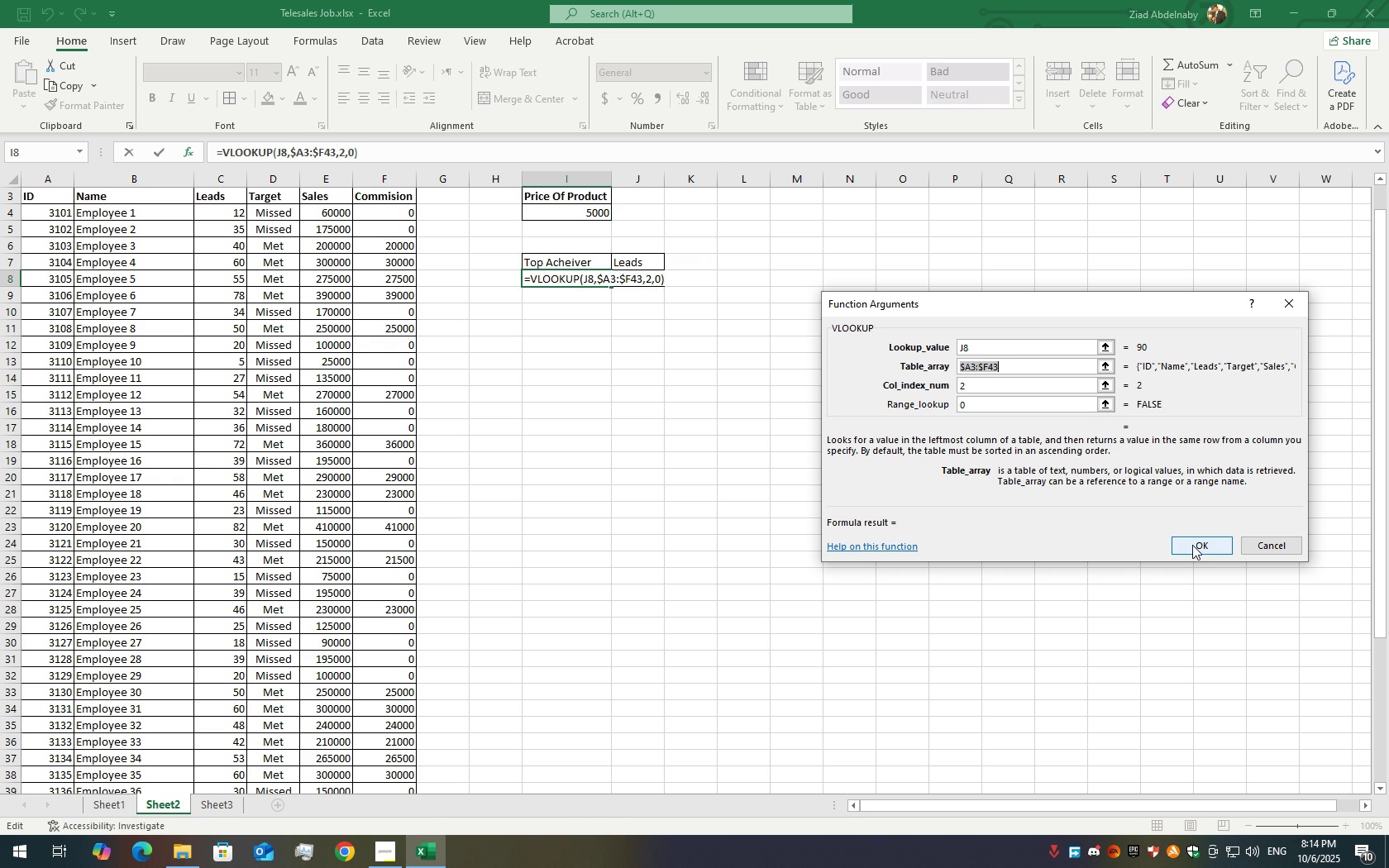 
key(F4)
 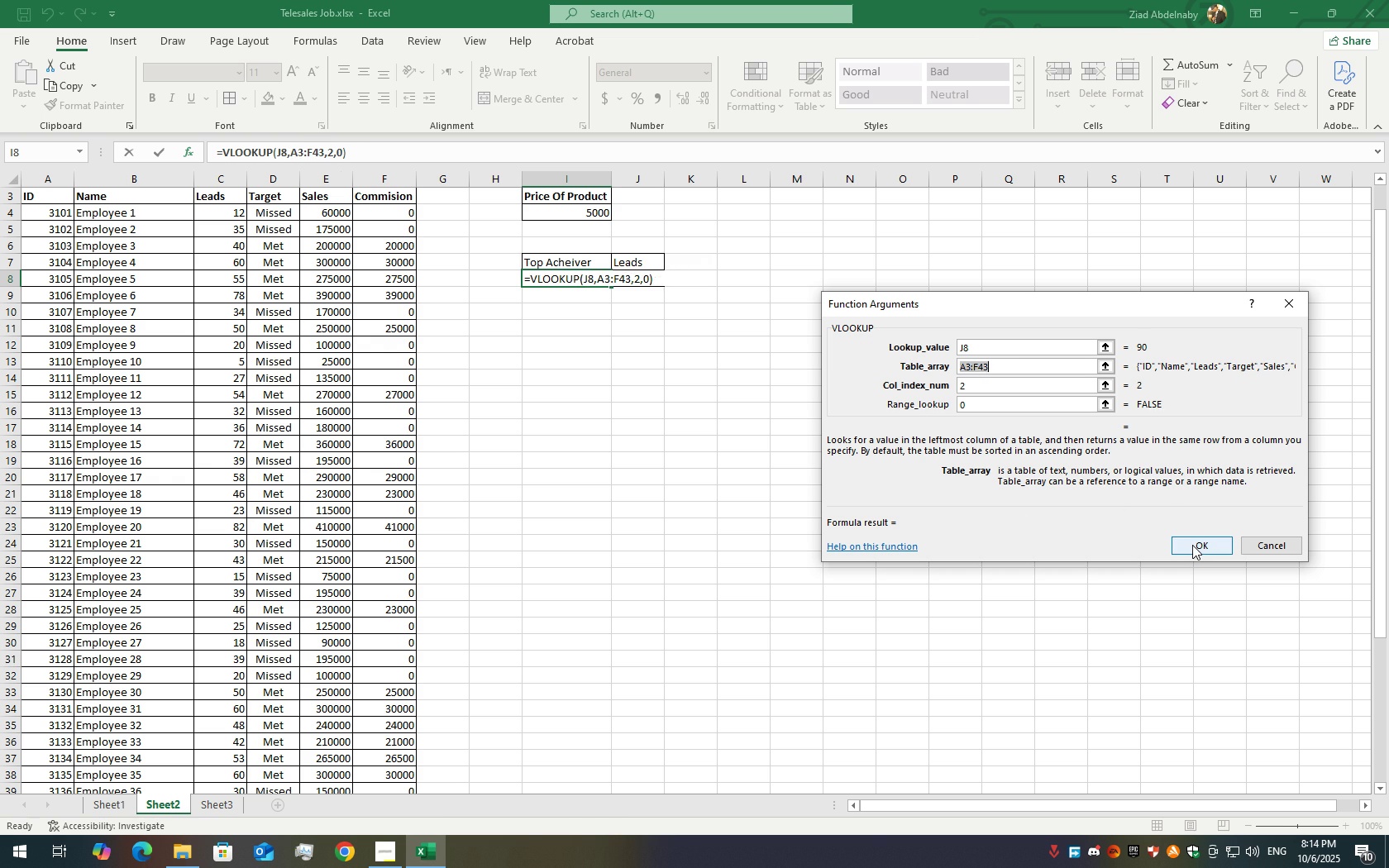 
left_click([1192, 545])
 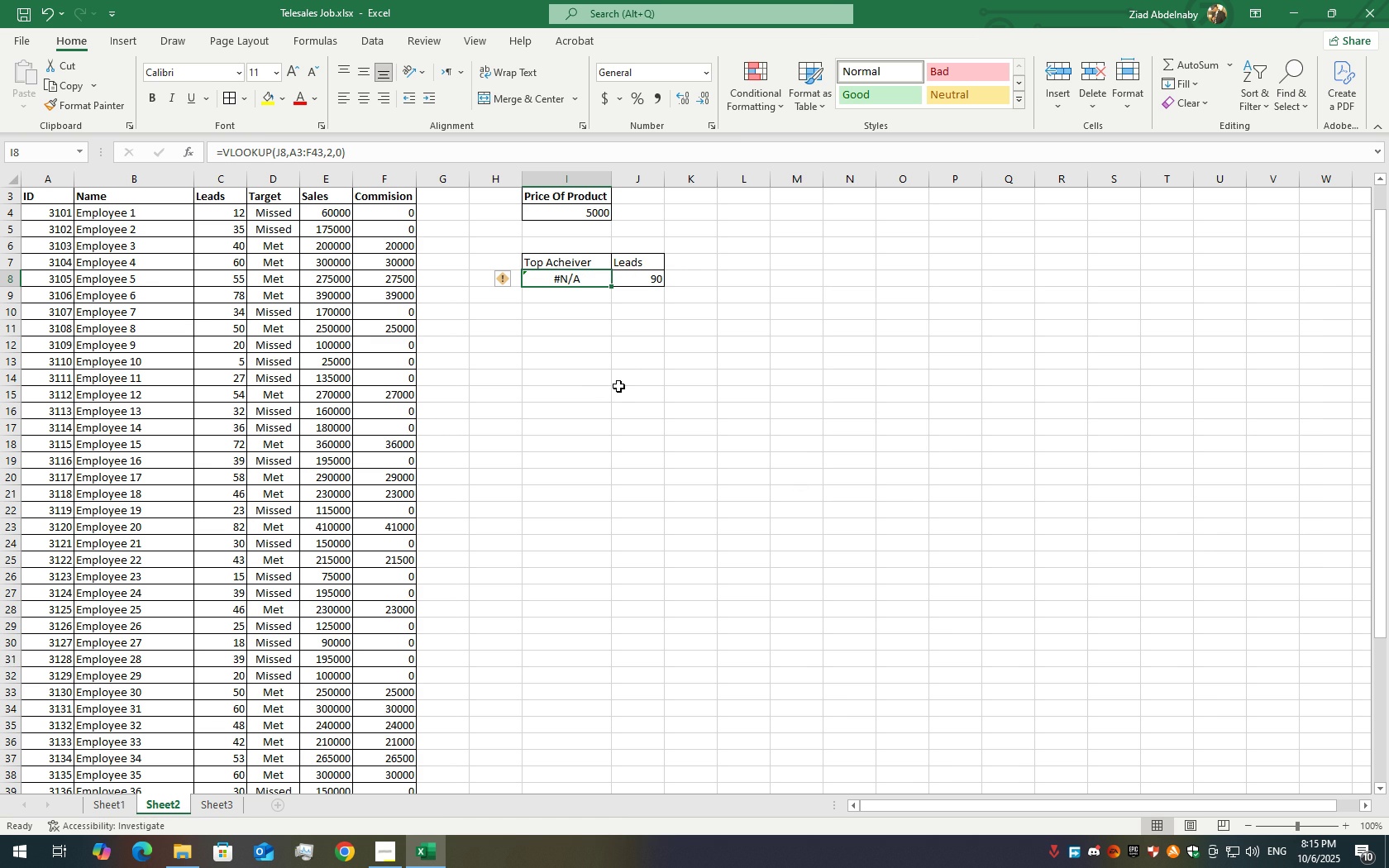 
wait(9.61)
 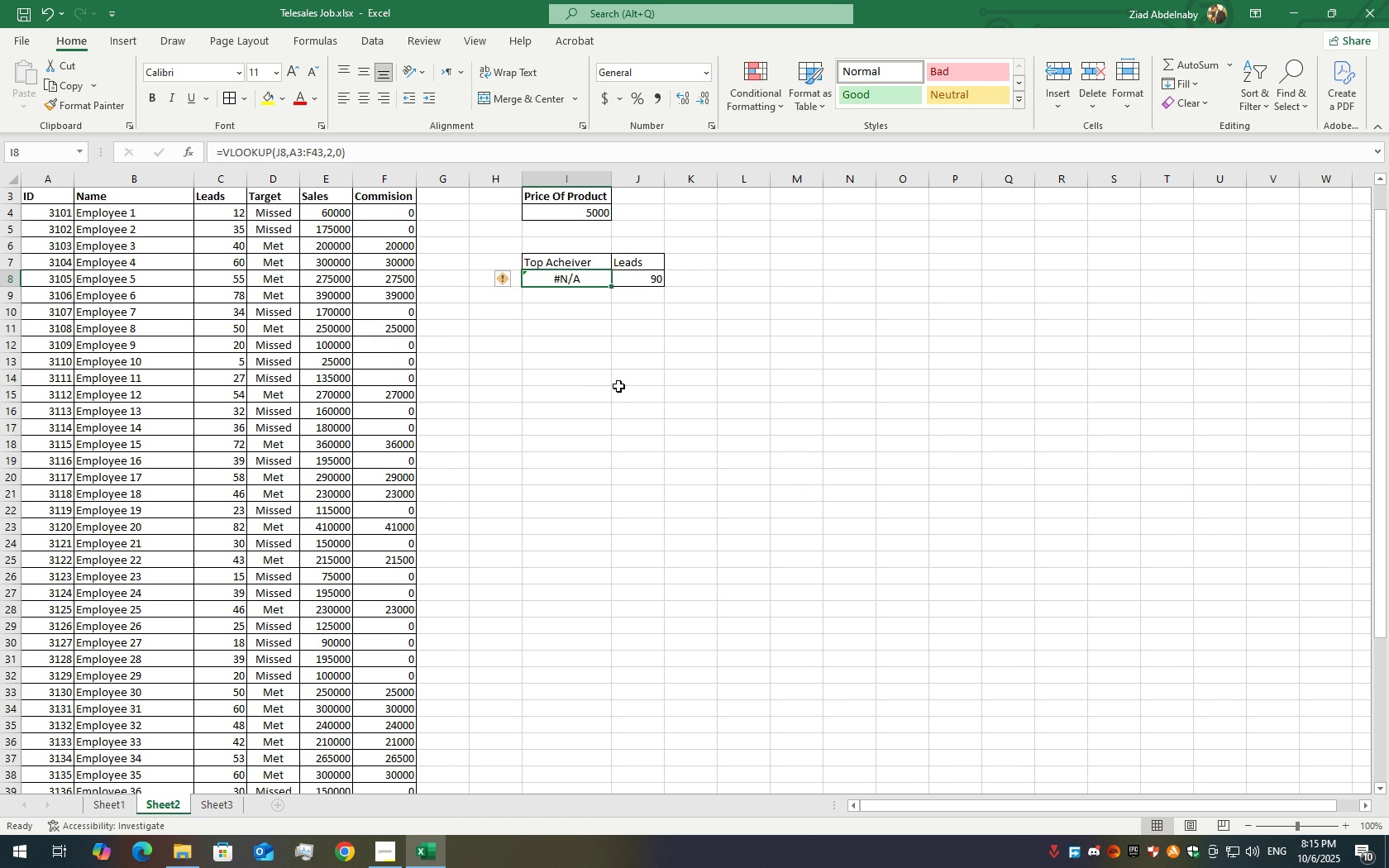 
scroll: coordinate [308, 360], scroll_direction: up, amount: 10.0
 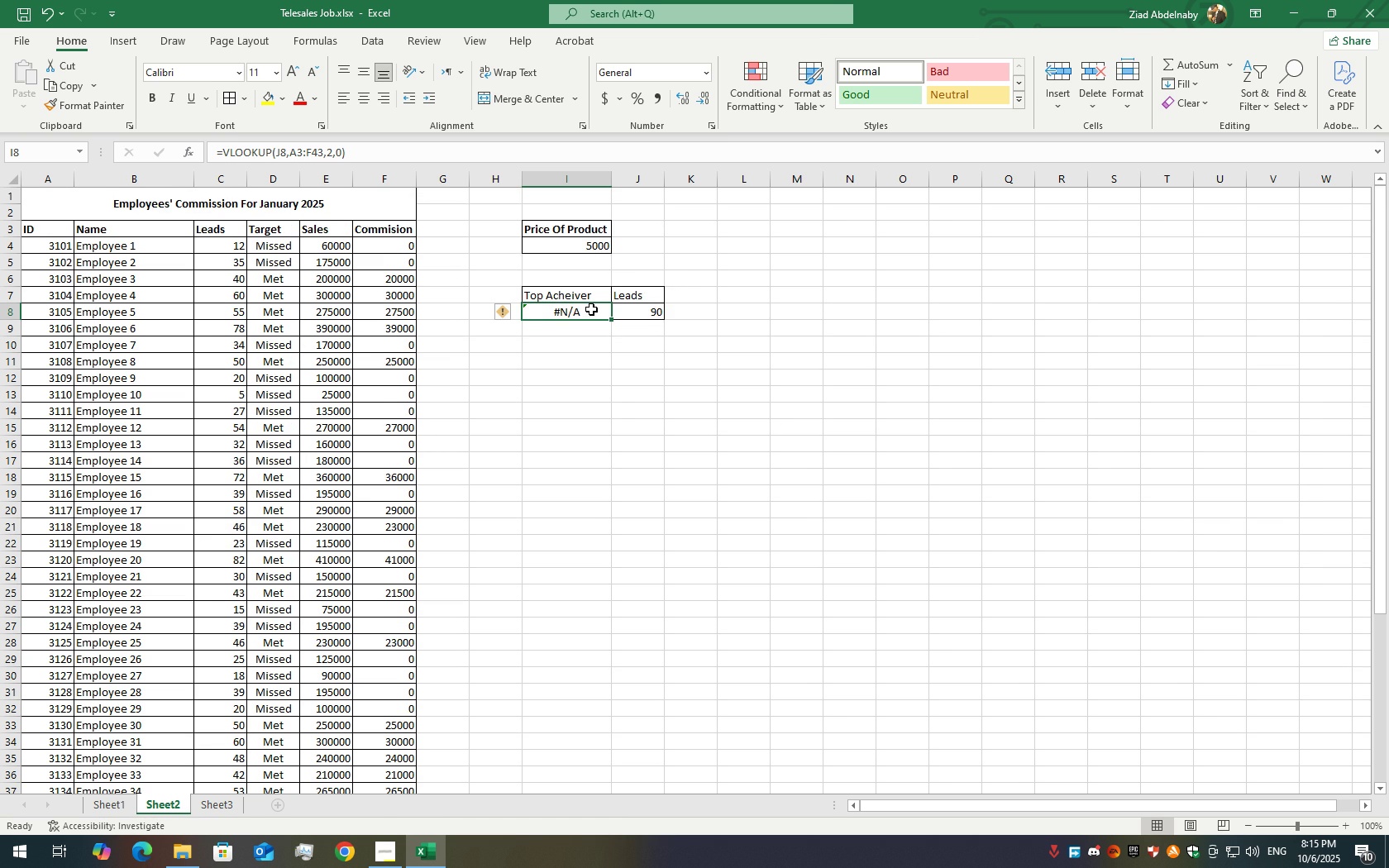 
left_click([591, 309])
 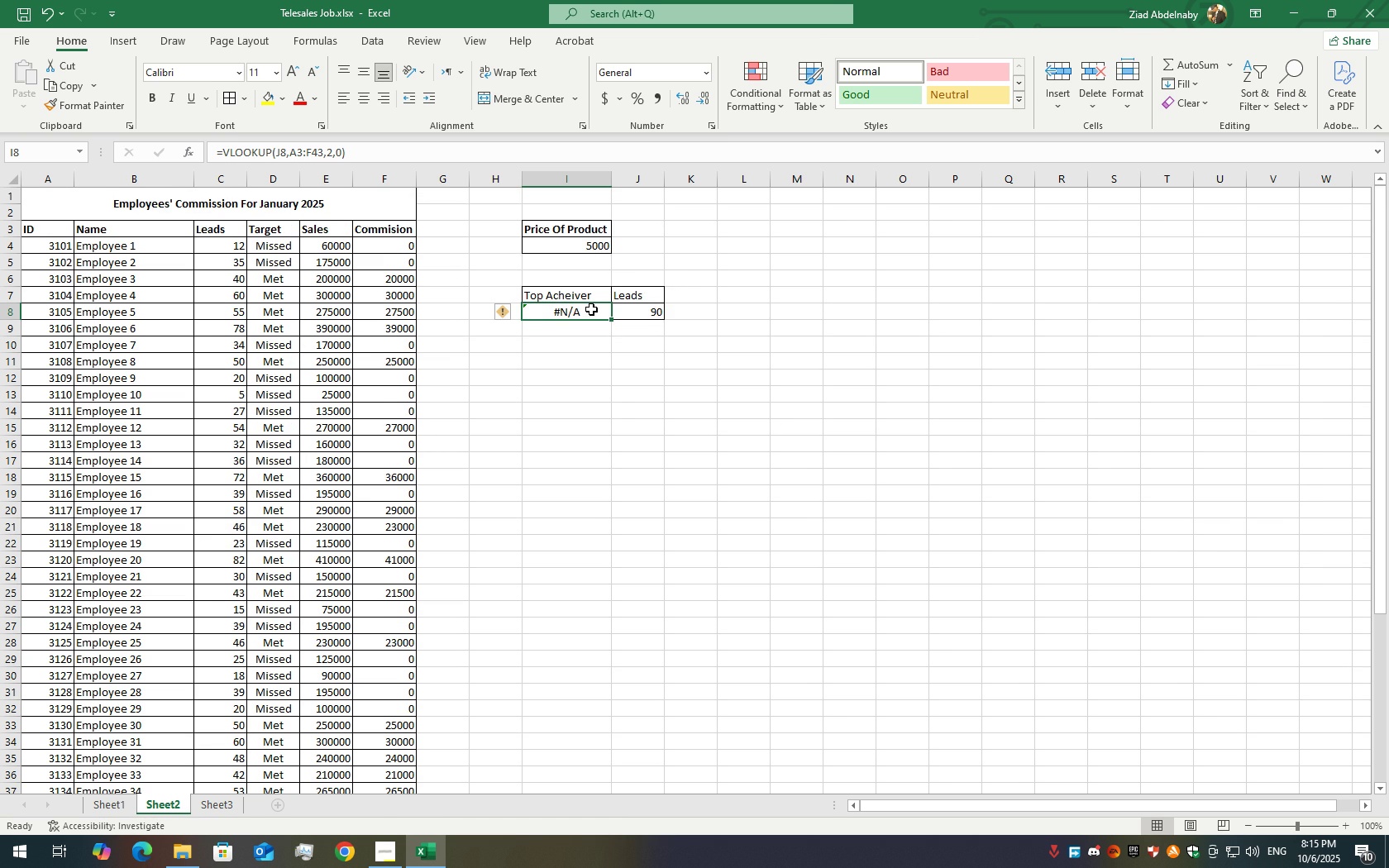 
double_click([591, 309])